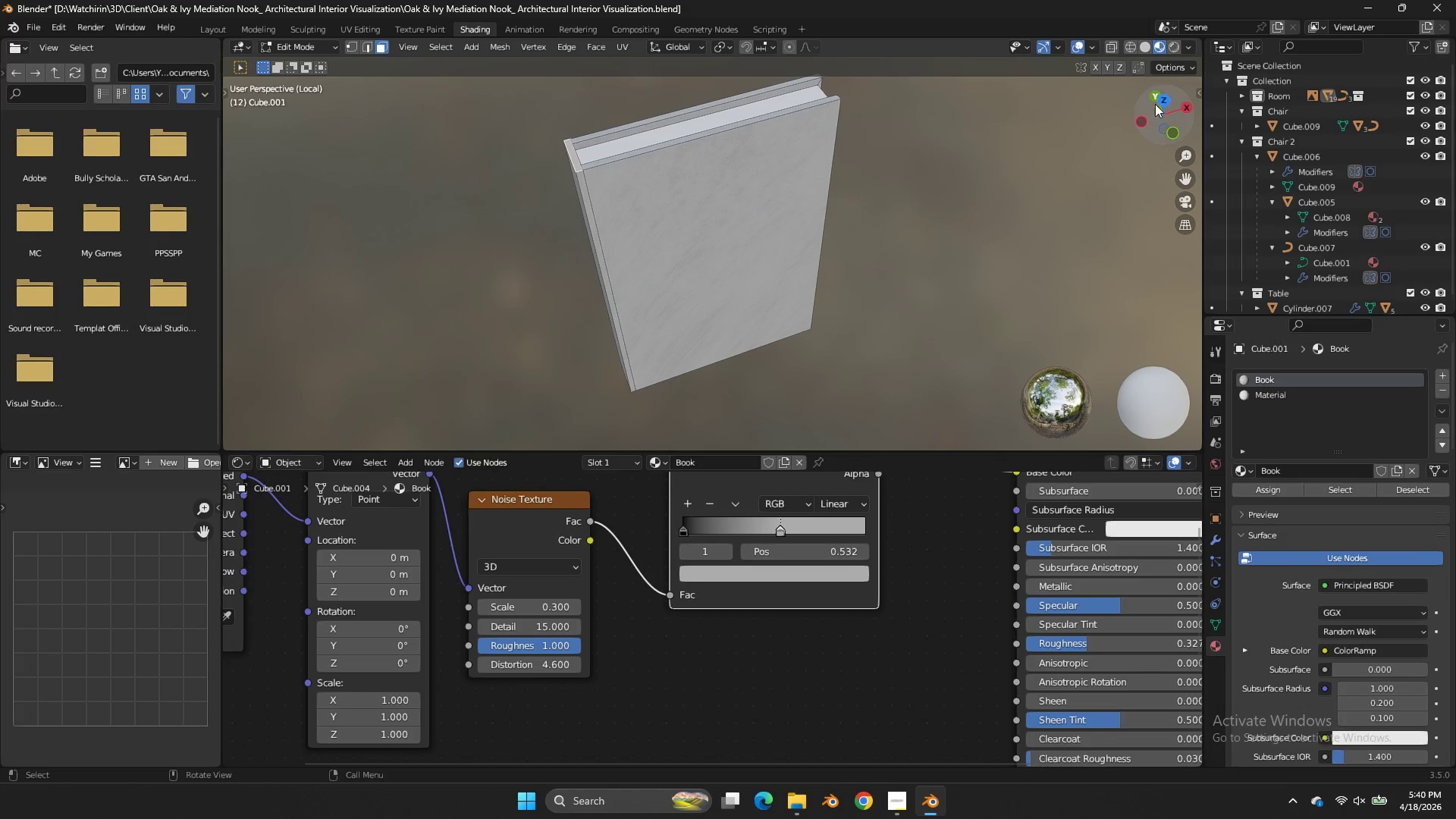 
left_click([1163, 99])
 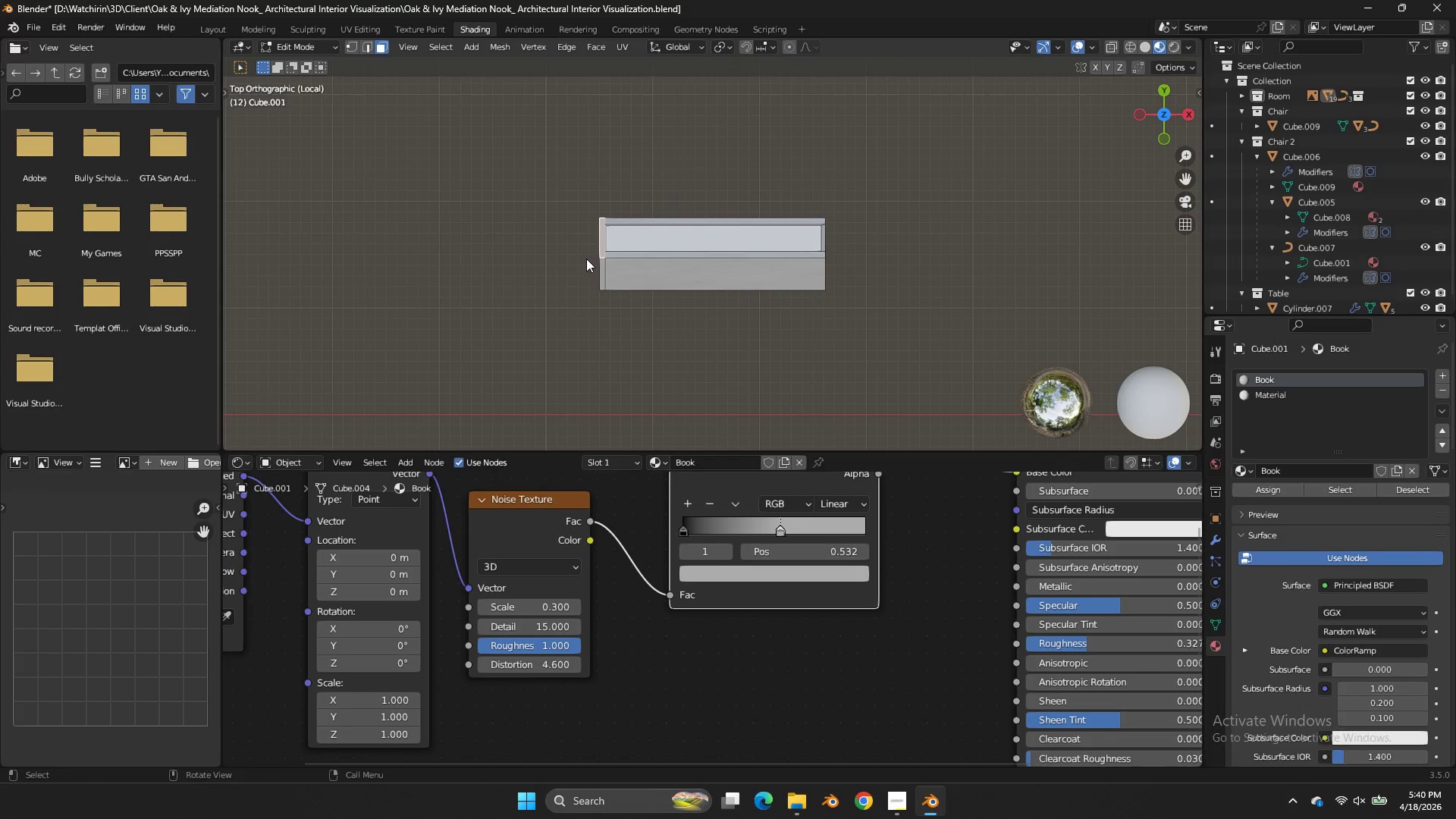 
hold_key(key=AltLeft, duration=1.59)
double_click([602, 259])
 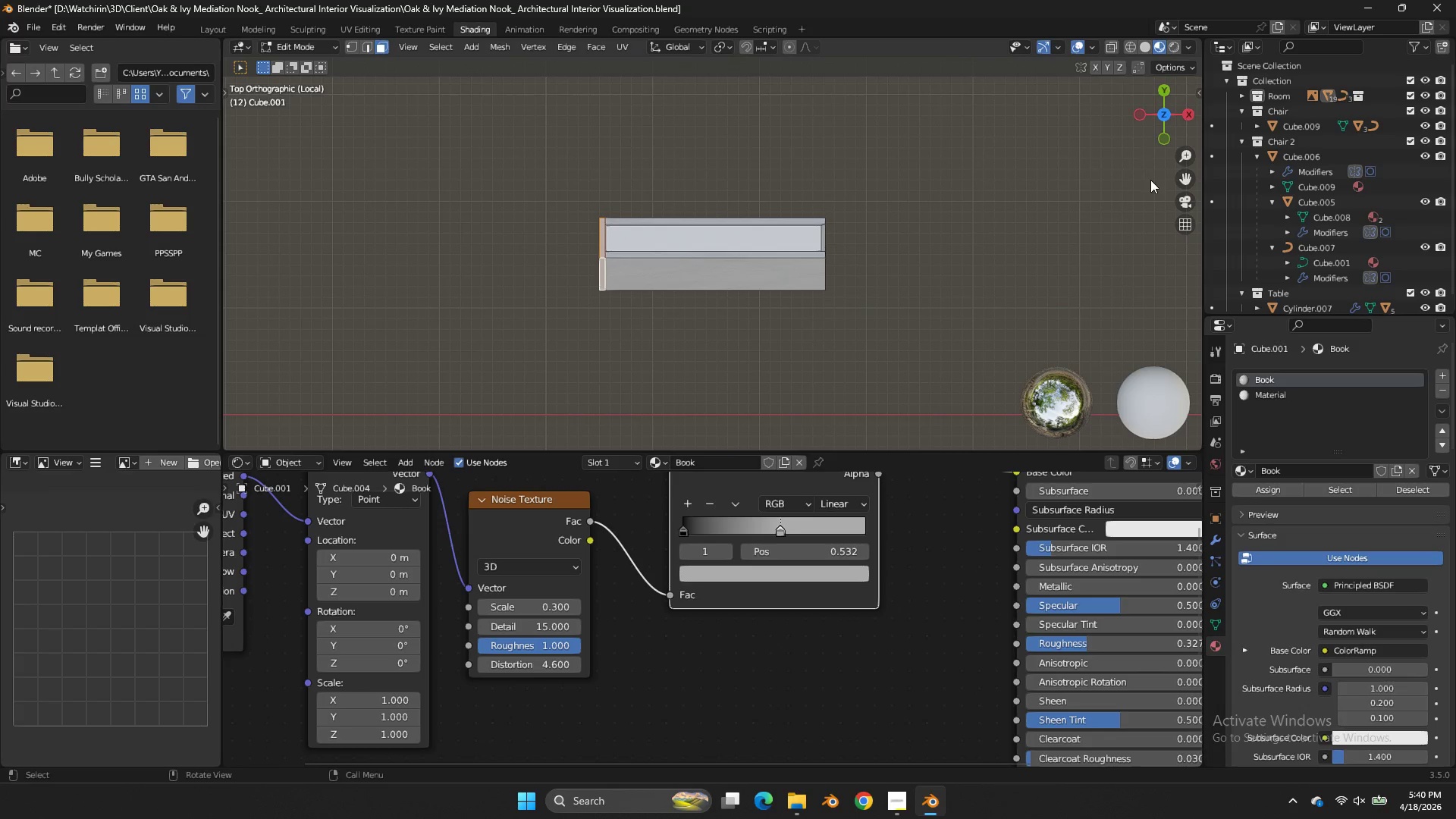 
left_click_drag(start_coordinate=[1166, 108], to_coordinate=[319, 410])
 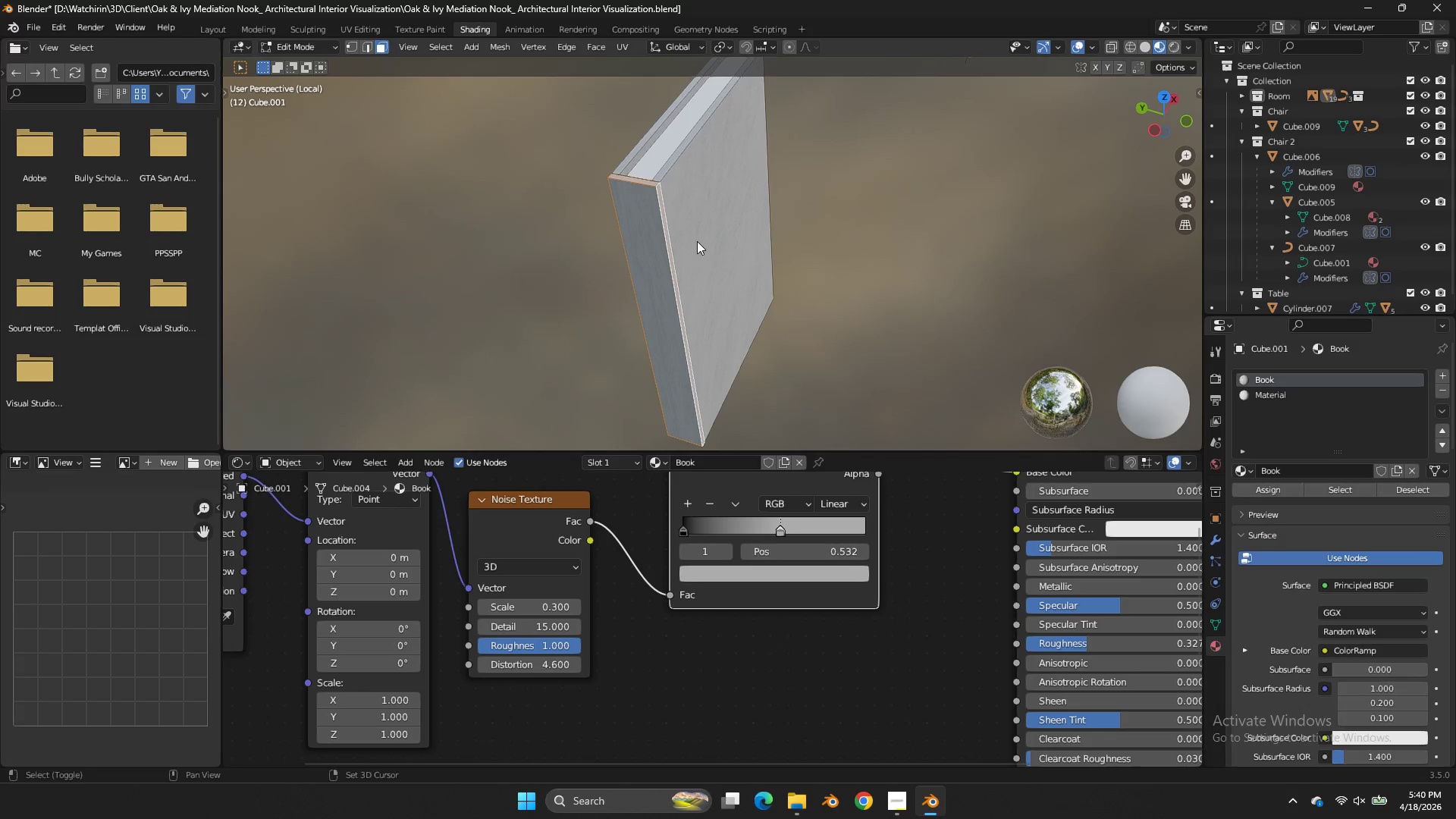 
hold_key(key=ShiftLeft, duration=0.95)
double_click([644, 264])
 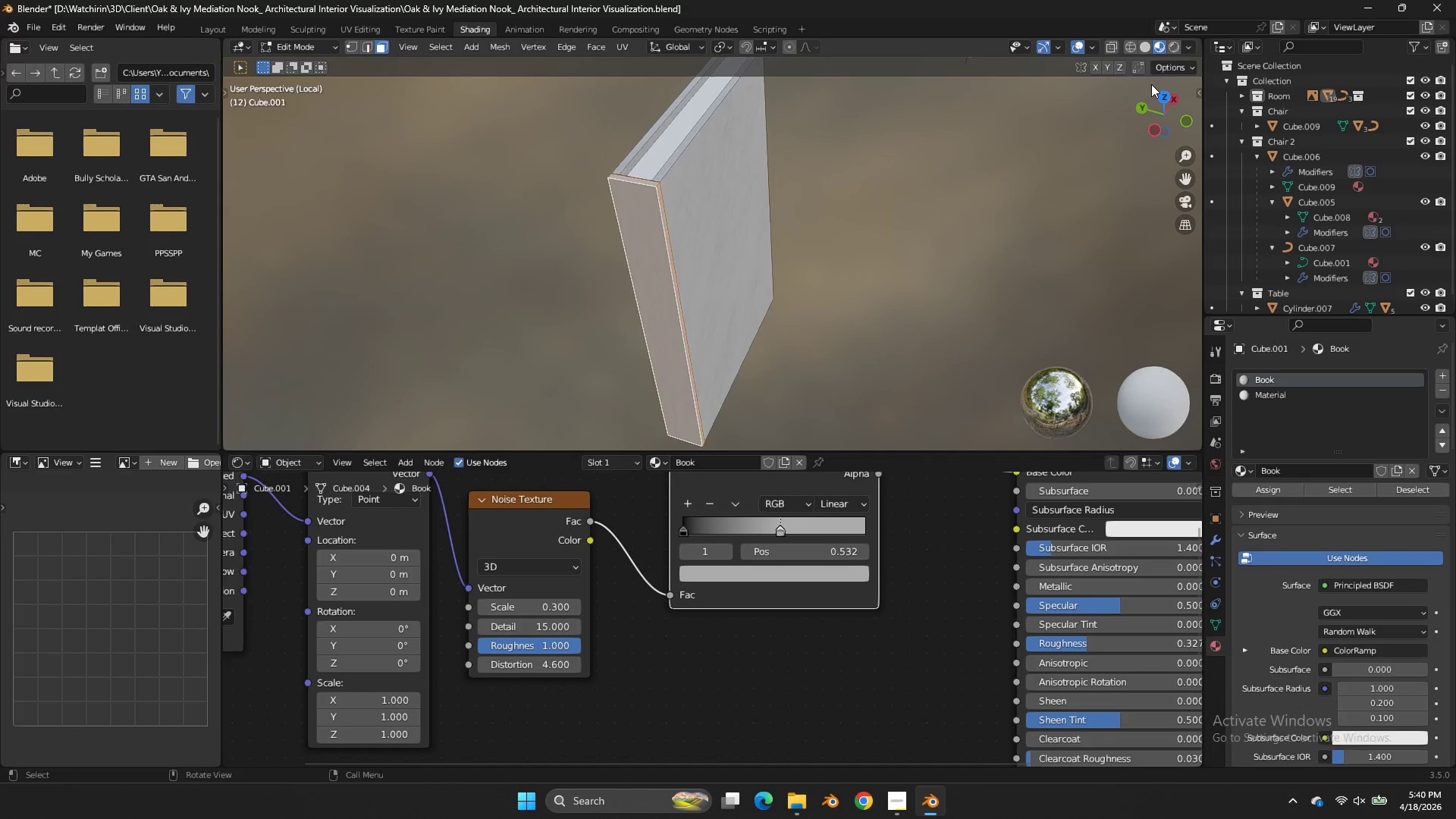 
key(Tab)
 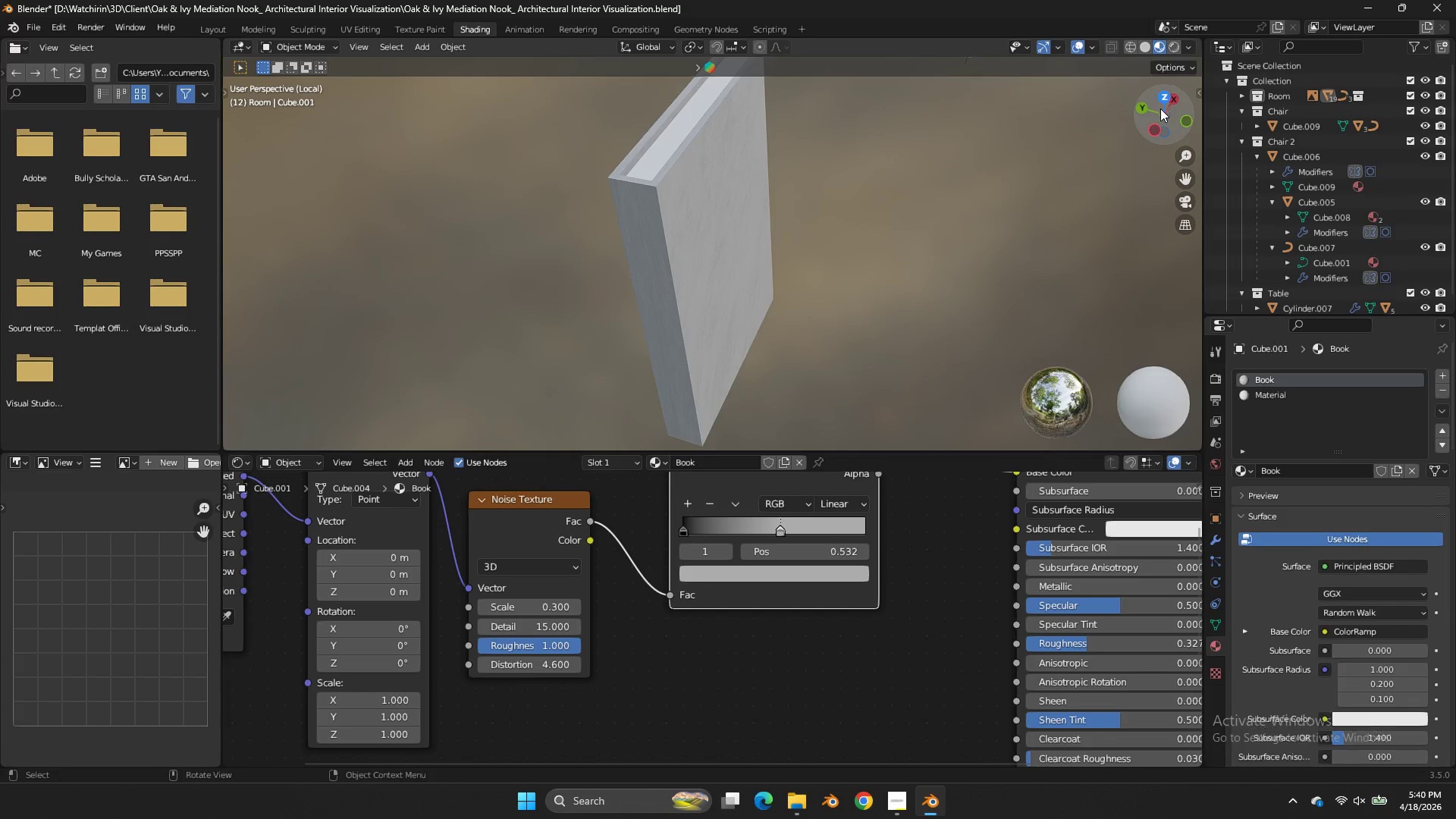 
left_click_drag(start_coordinate=[1160, 108], to_coordinate=[1033, 93])
 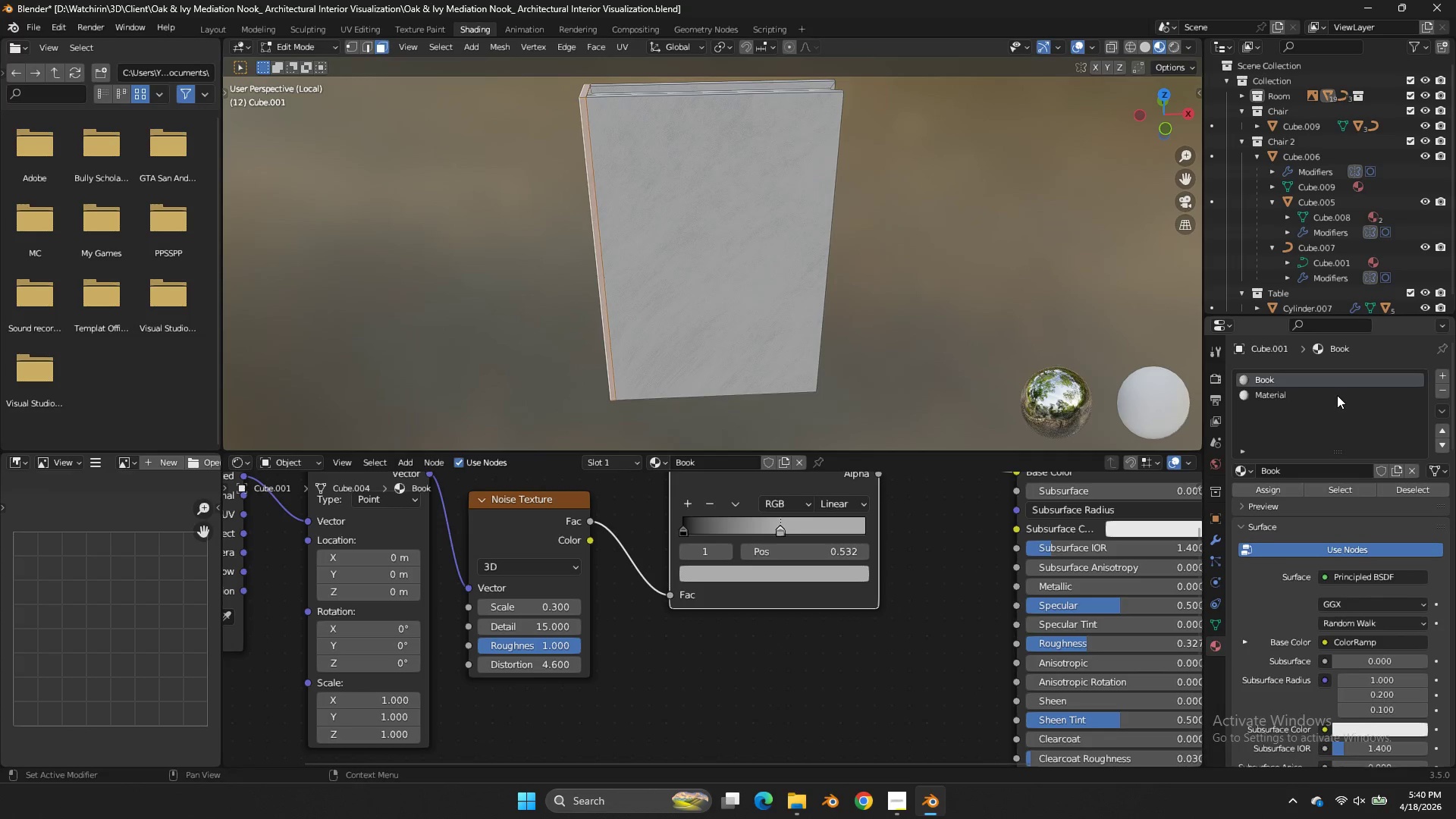 
key(Tab)
 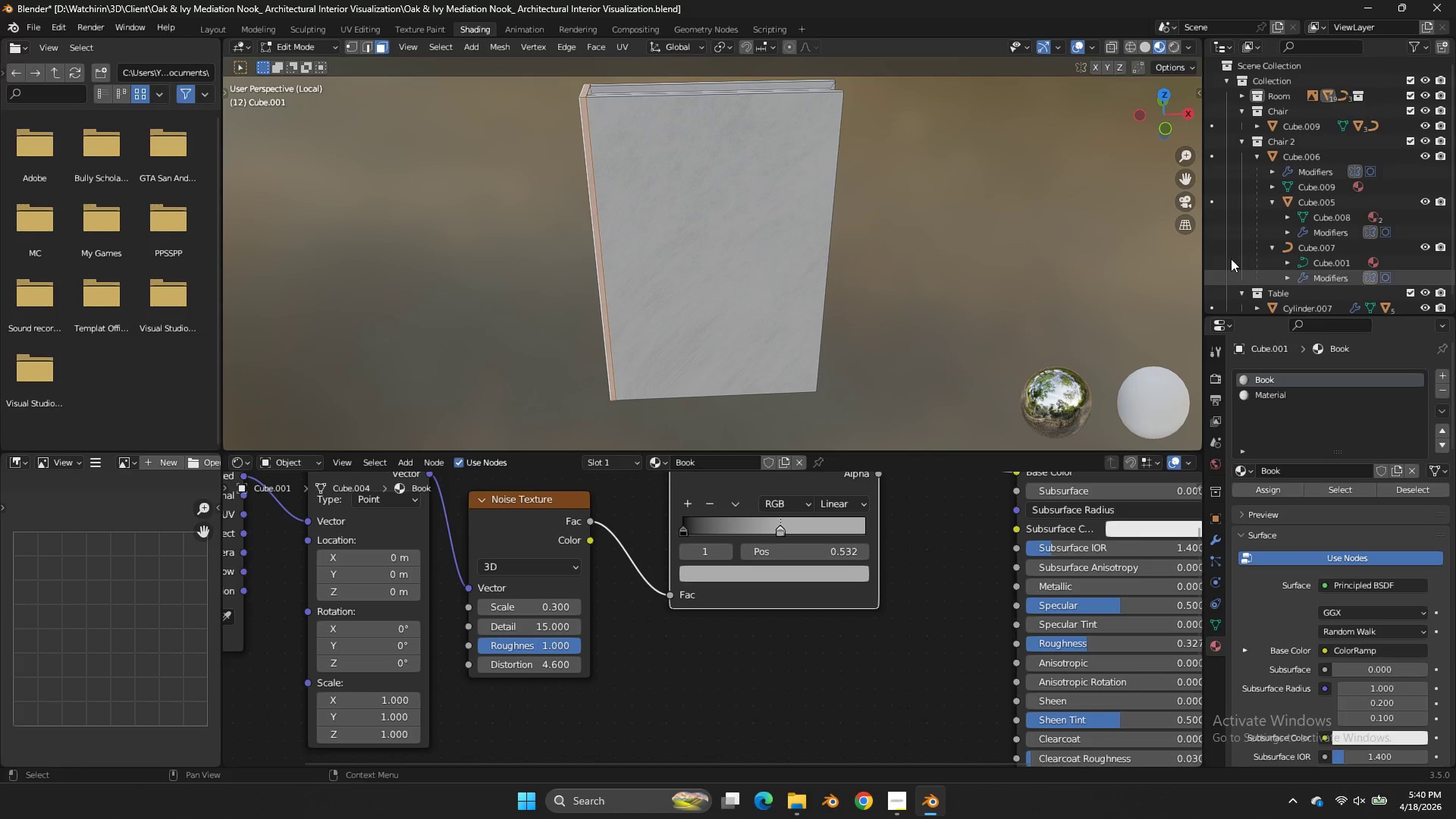 
left_click_drag(start_coordinate=[1177, 125], to_coordinate=[226, 157])
 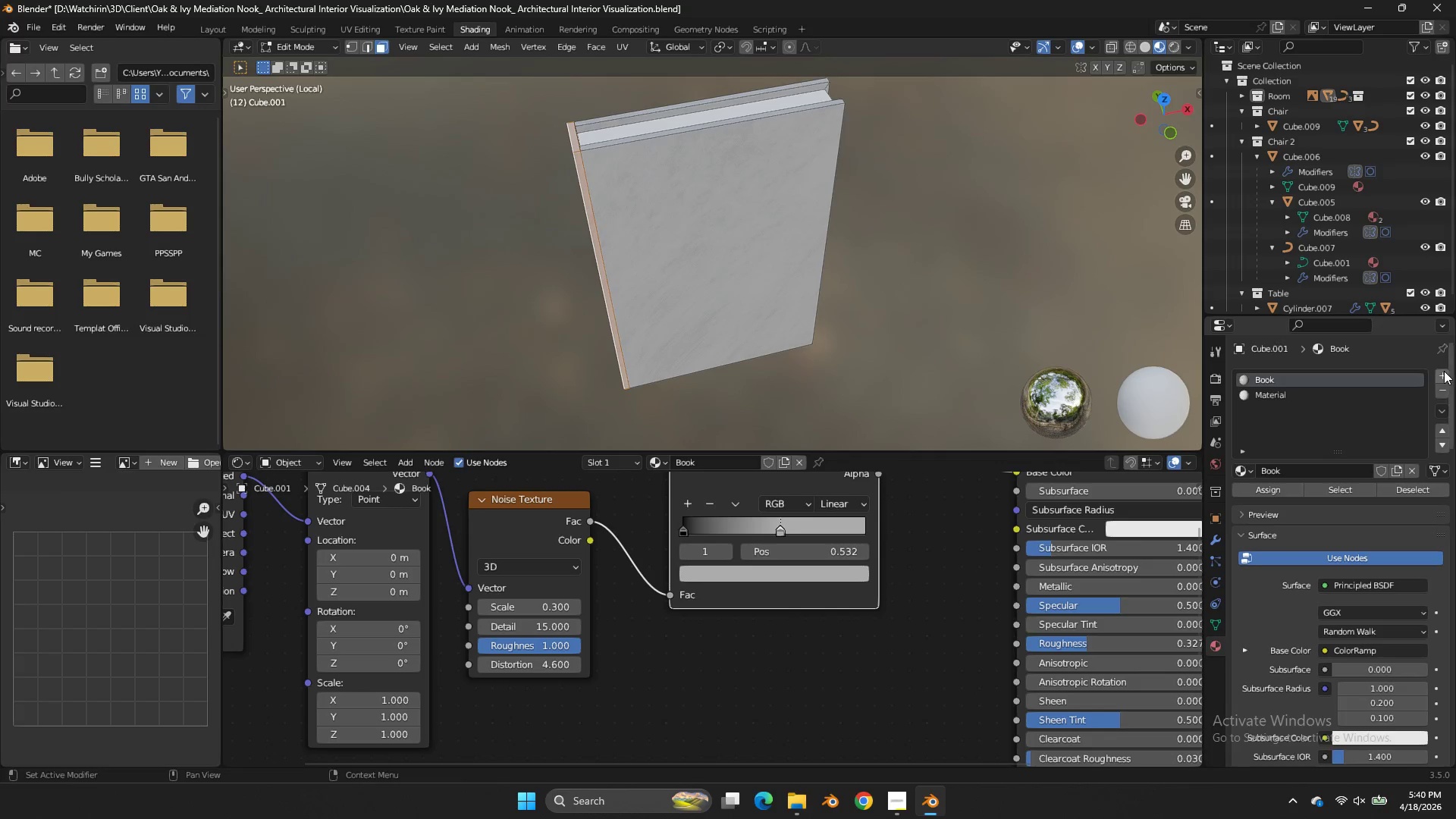 
left_click([1444, 372])
 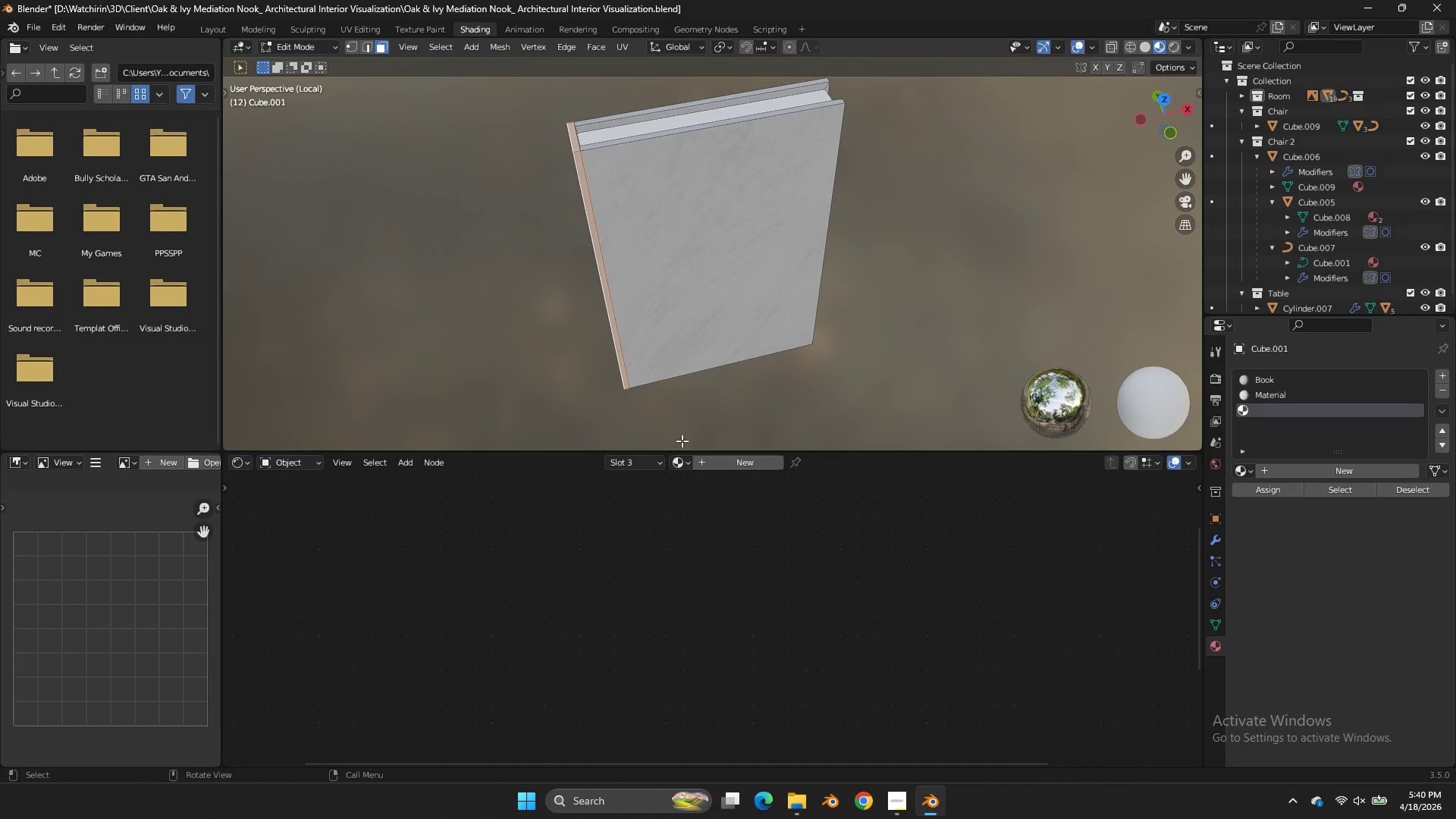 
left_click([680, 456])
 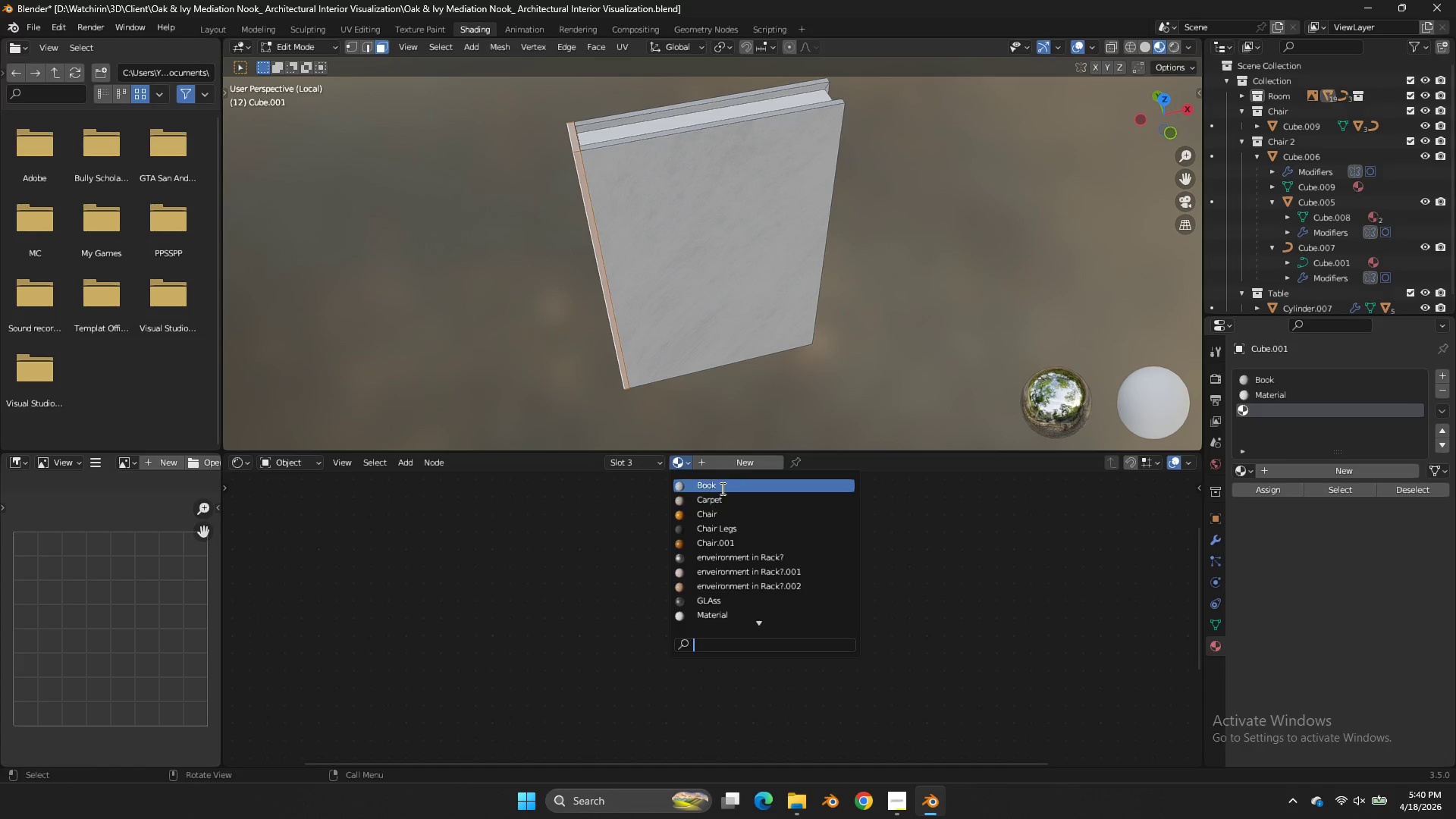 
left_click([721, 488])
 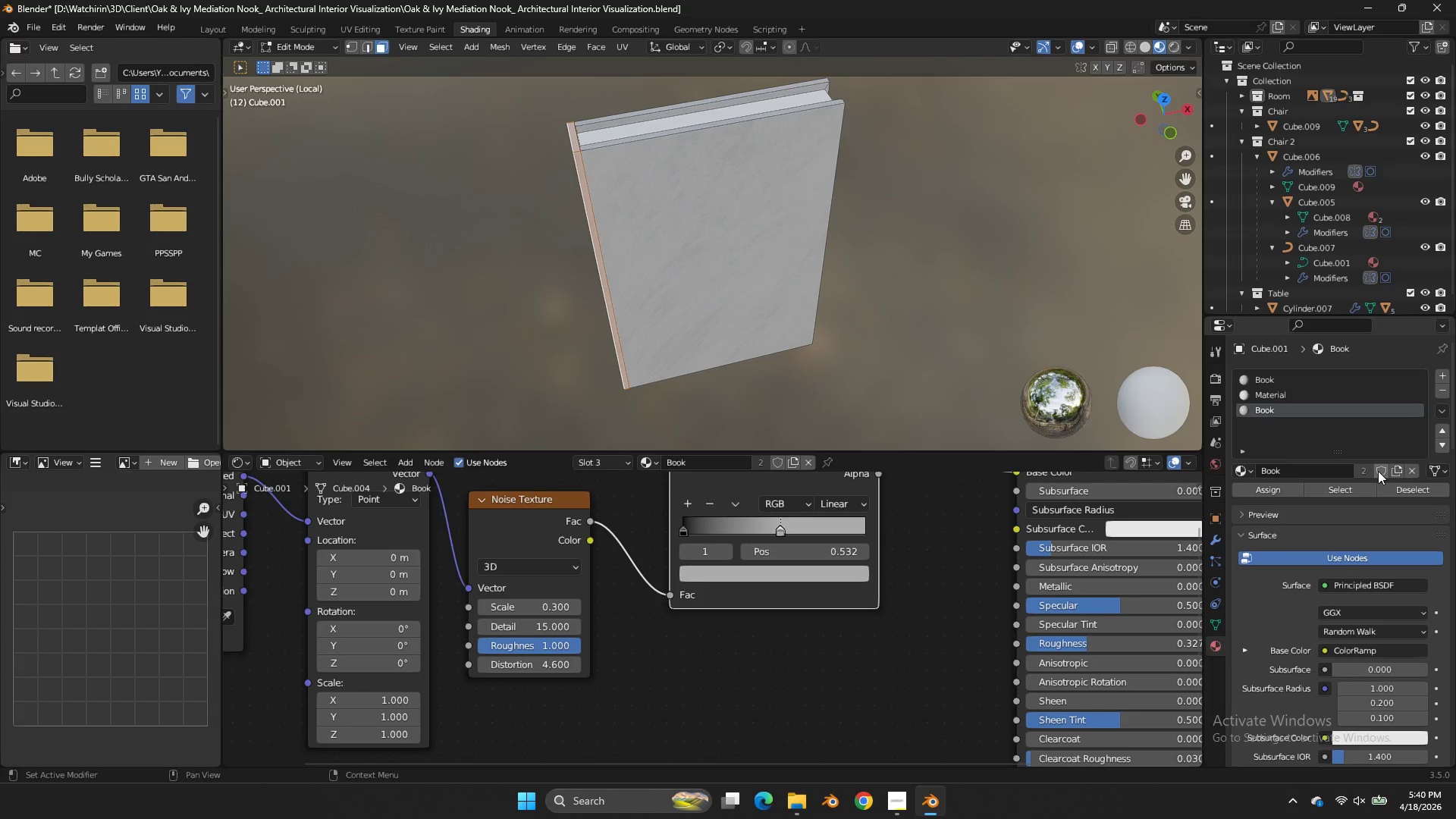 
left_click([1398, 469])
 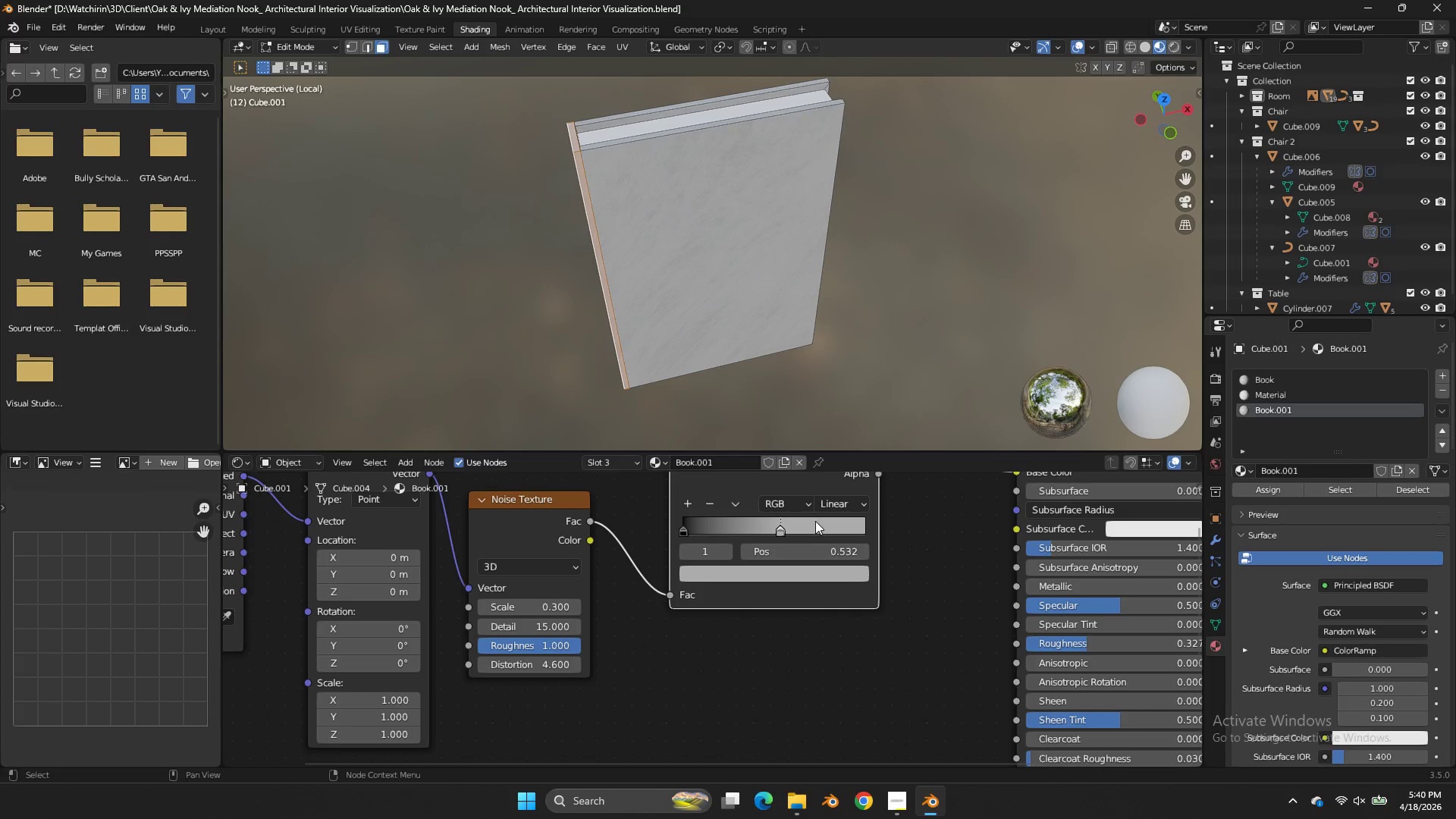 
left_click([777, 523])
 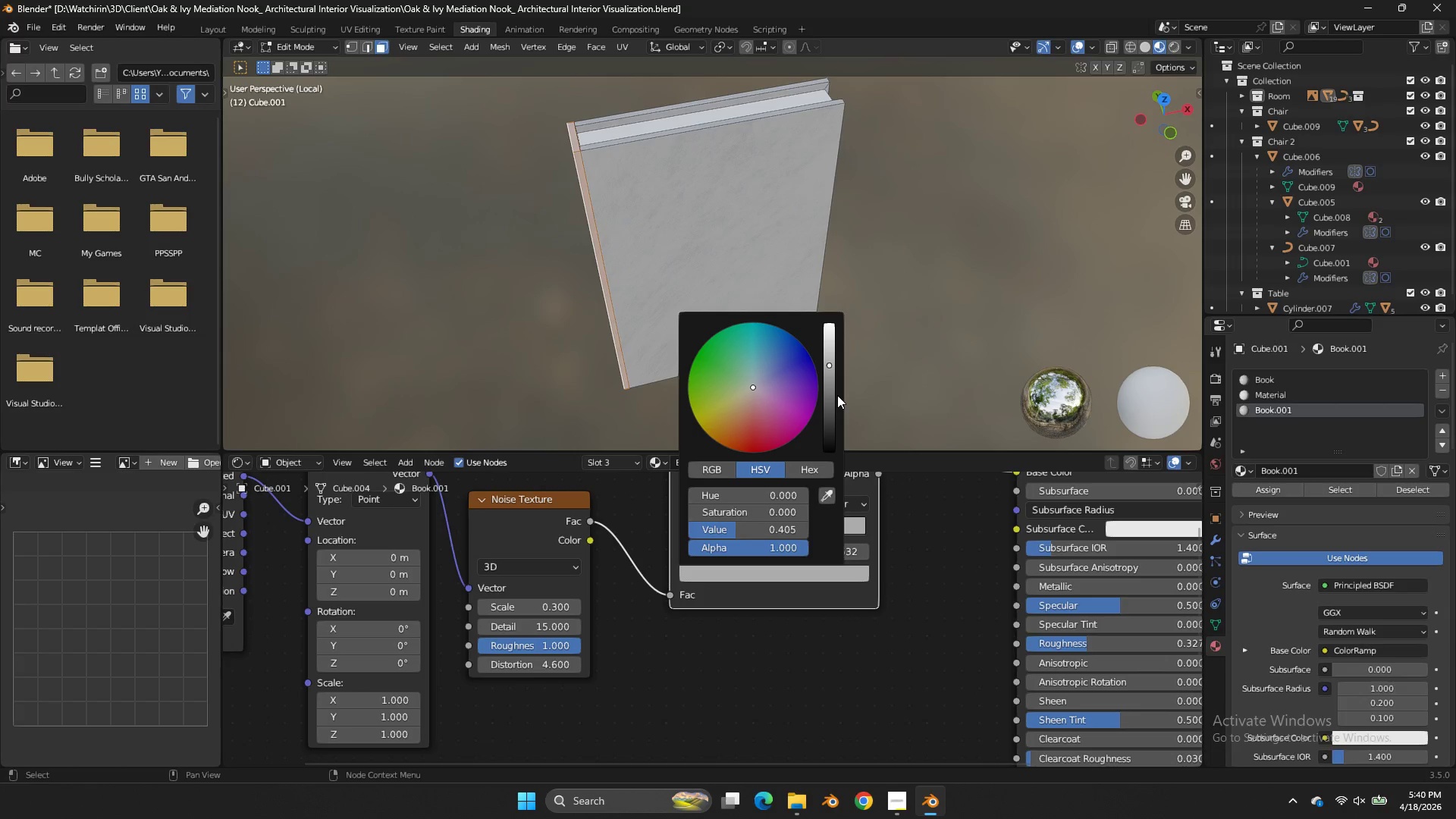 
left_click_drag(start_coordinate=[837, 395], to_coordinate=[841, 418])
 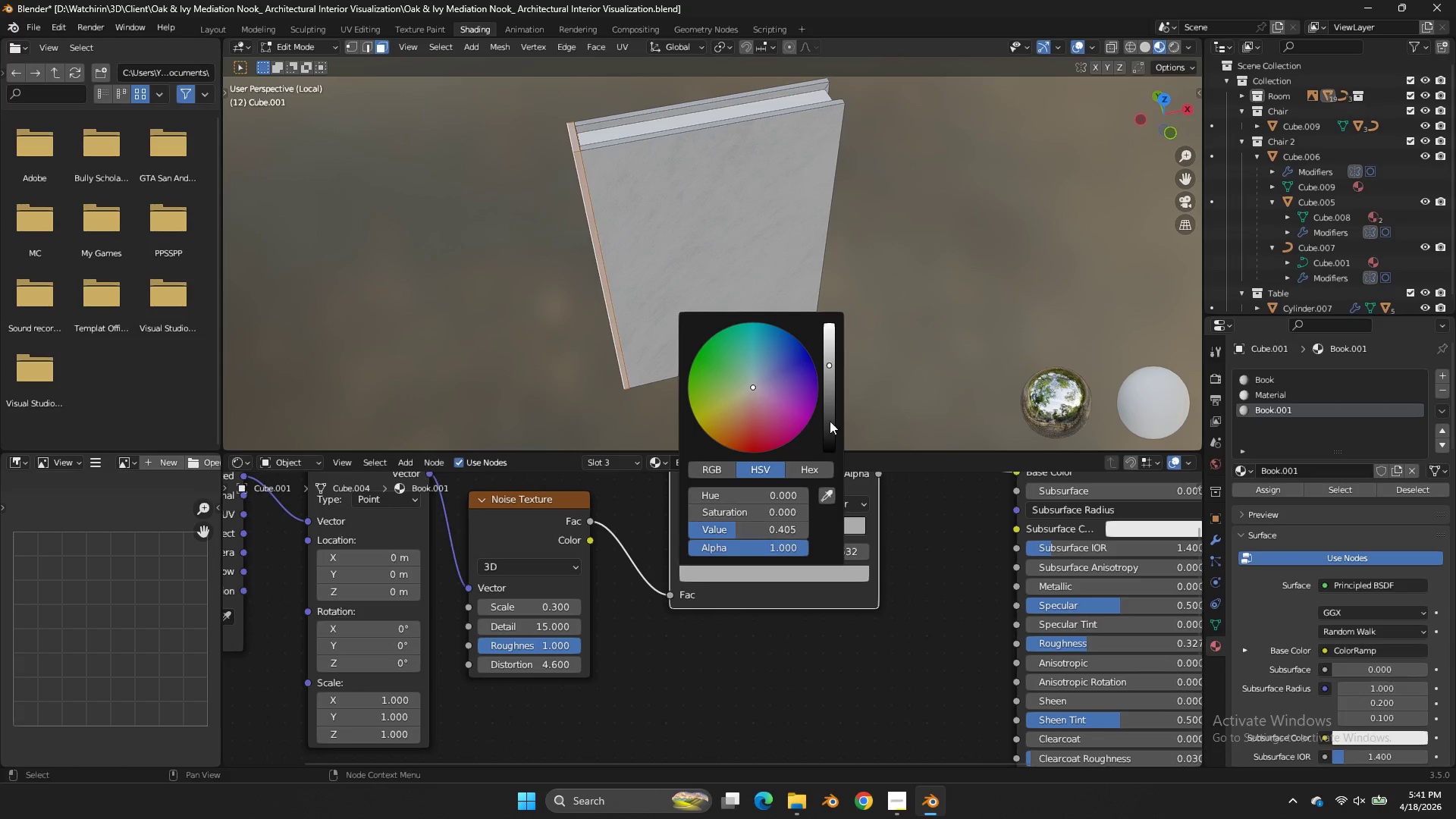 
left_click([833, 388])
 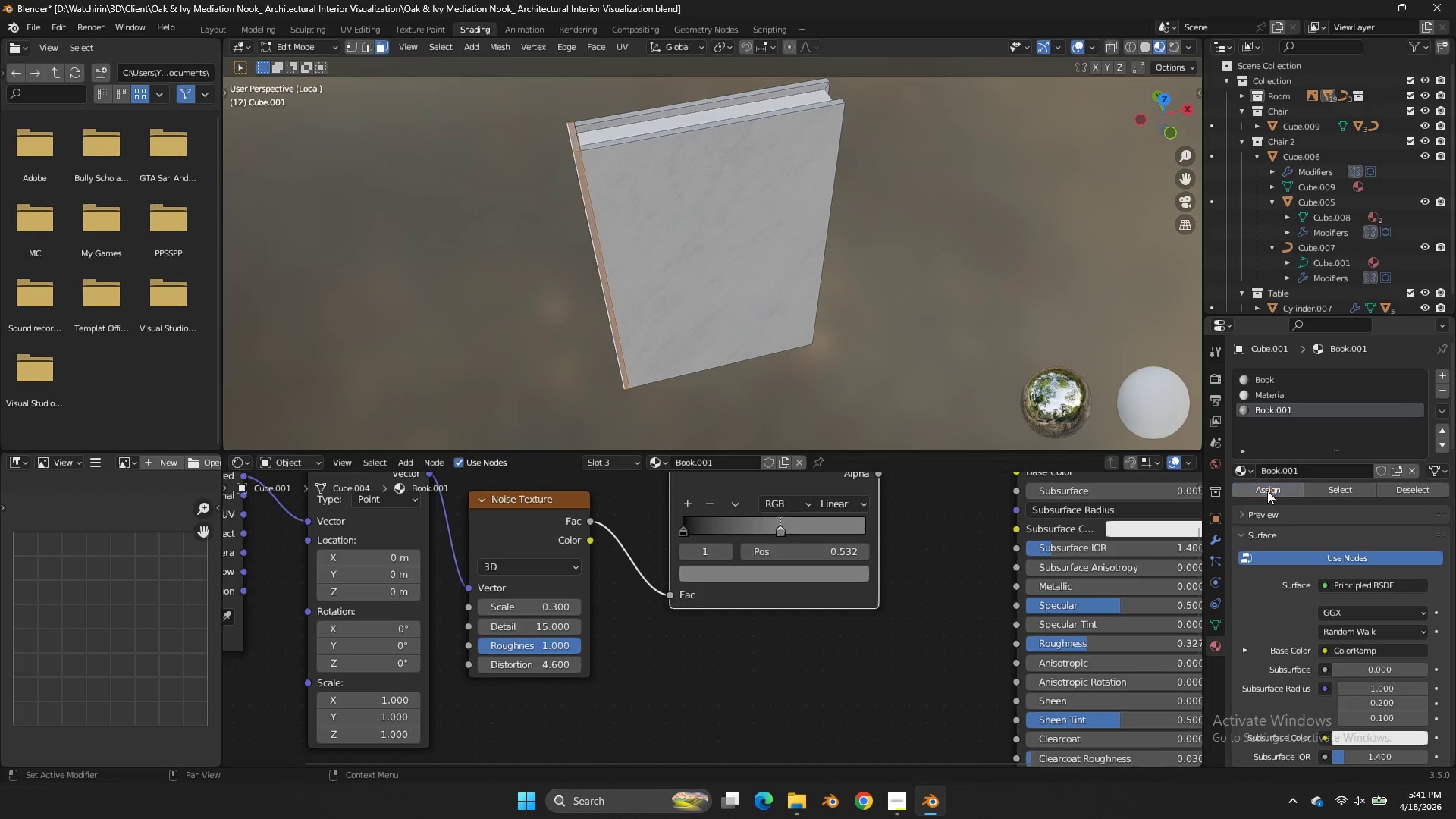 
double_click([1027, 296])
 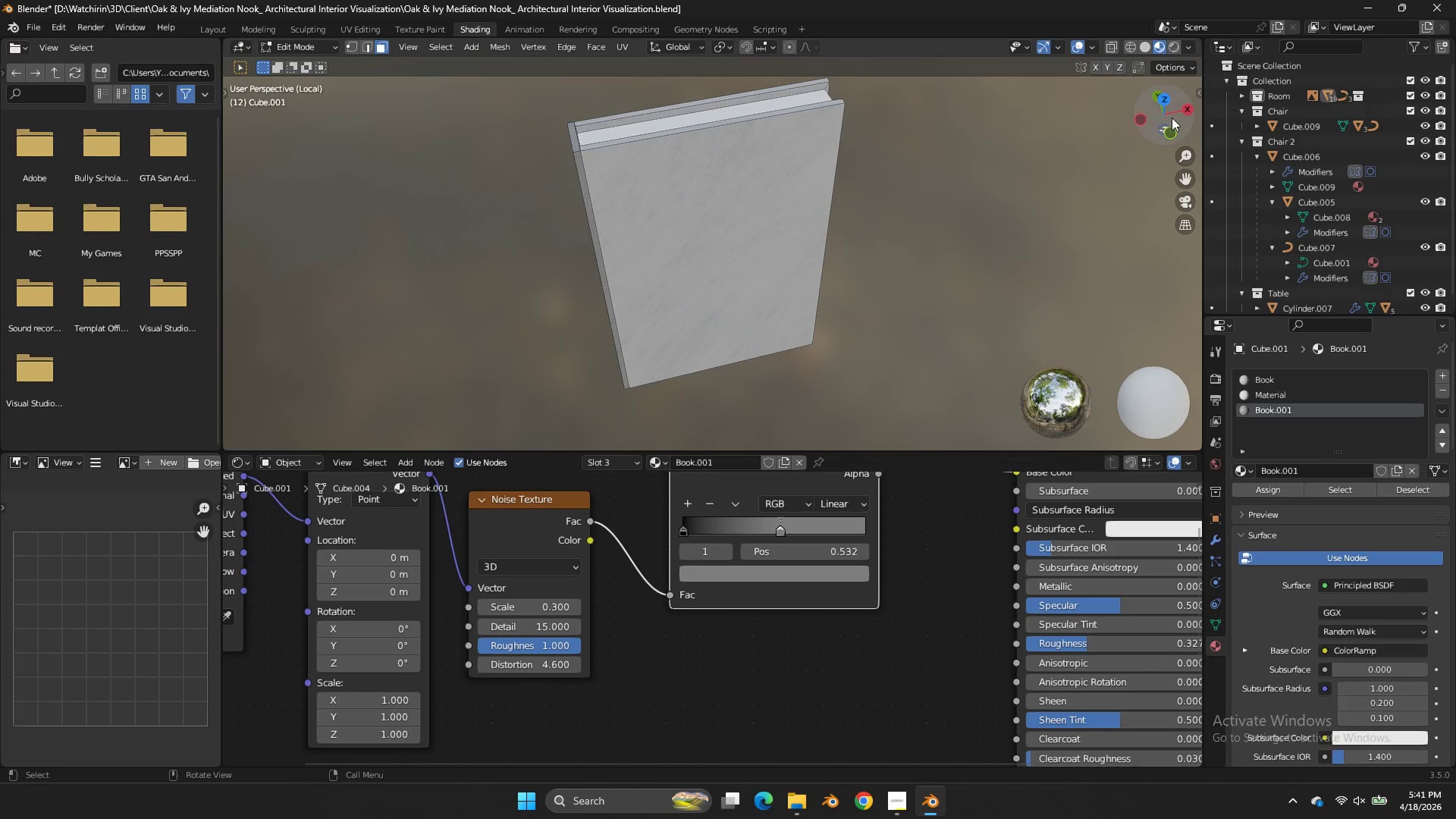 
left_click_drag(start_coordinate=[1172, 118], to_coordinate=[313, 100])
 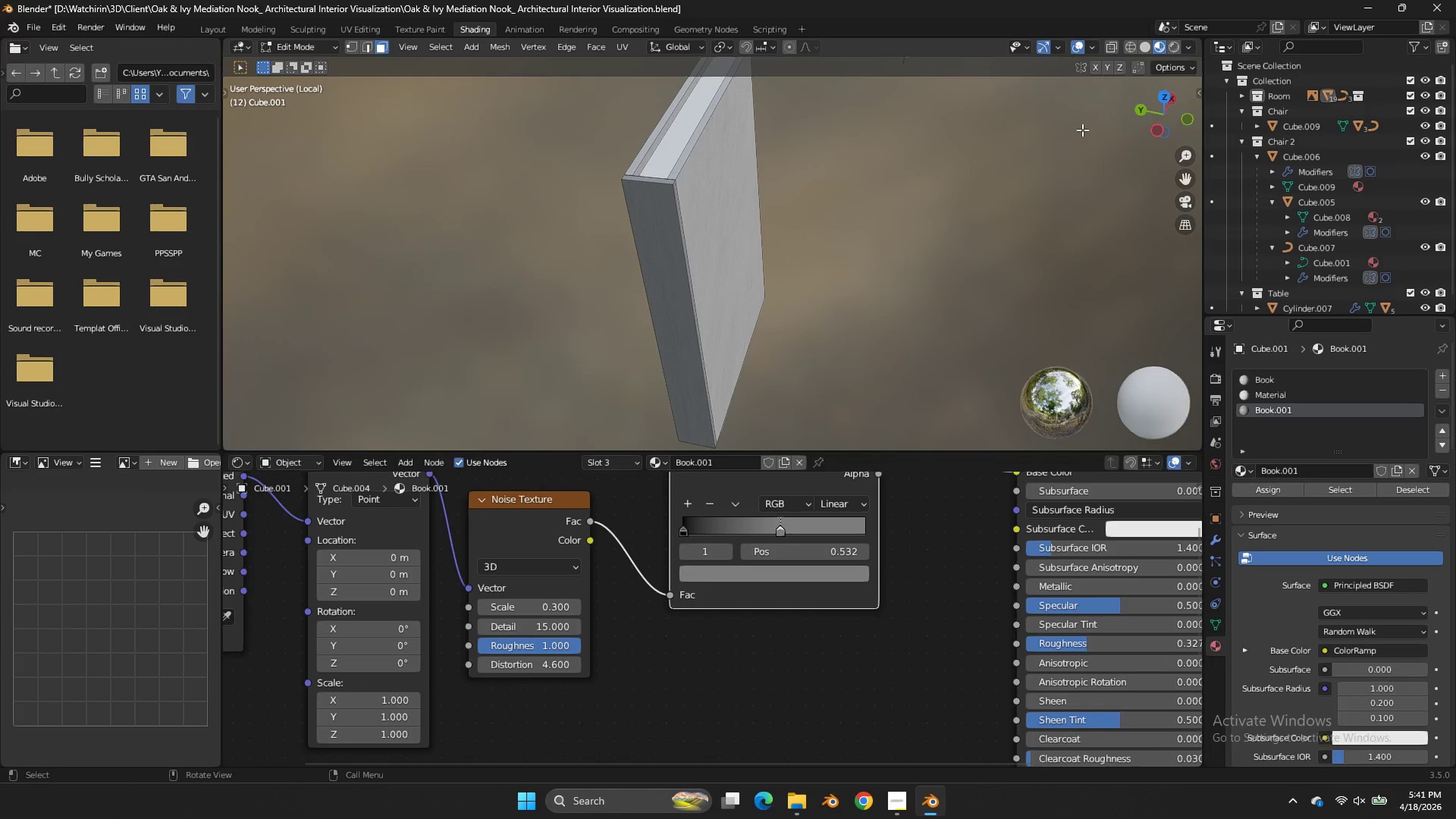 
left_click([1082, 130])
 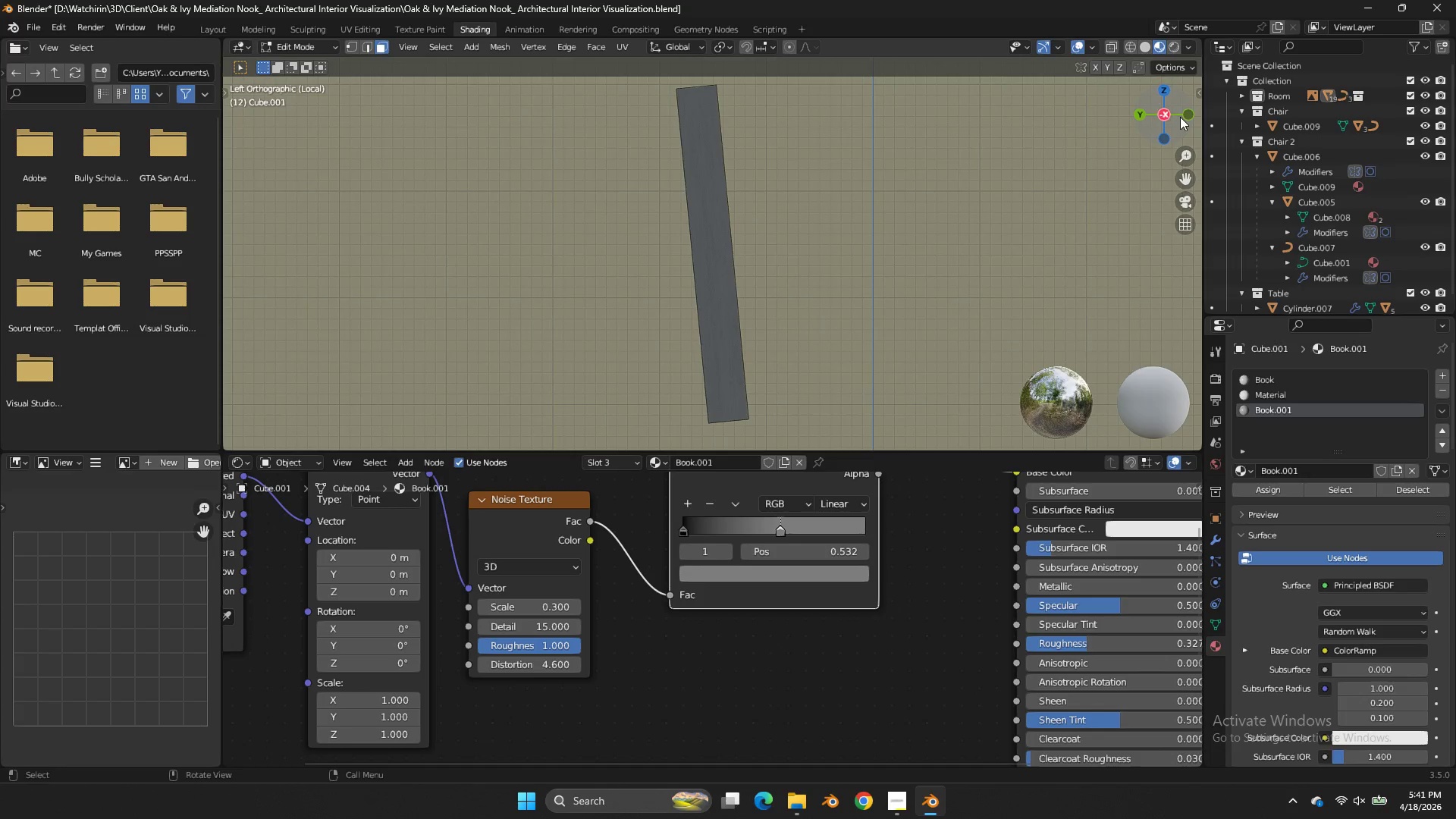 
left_click_drag(start_coordinate=[1180, 117], to_coordinate=[1034, 104])
 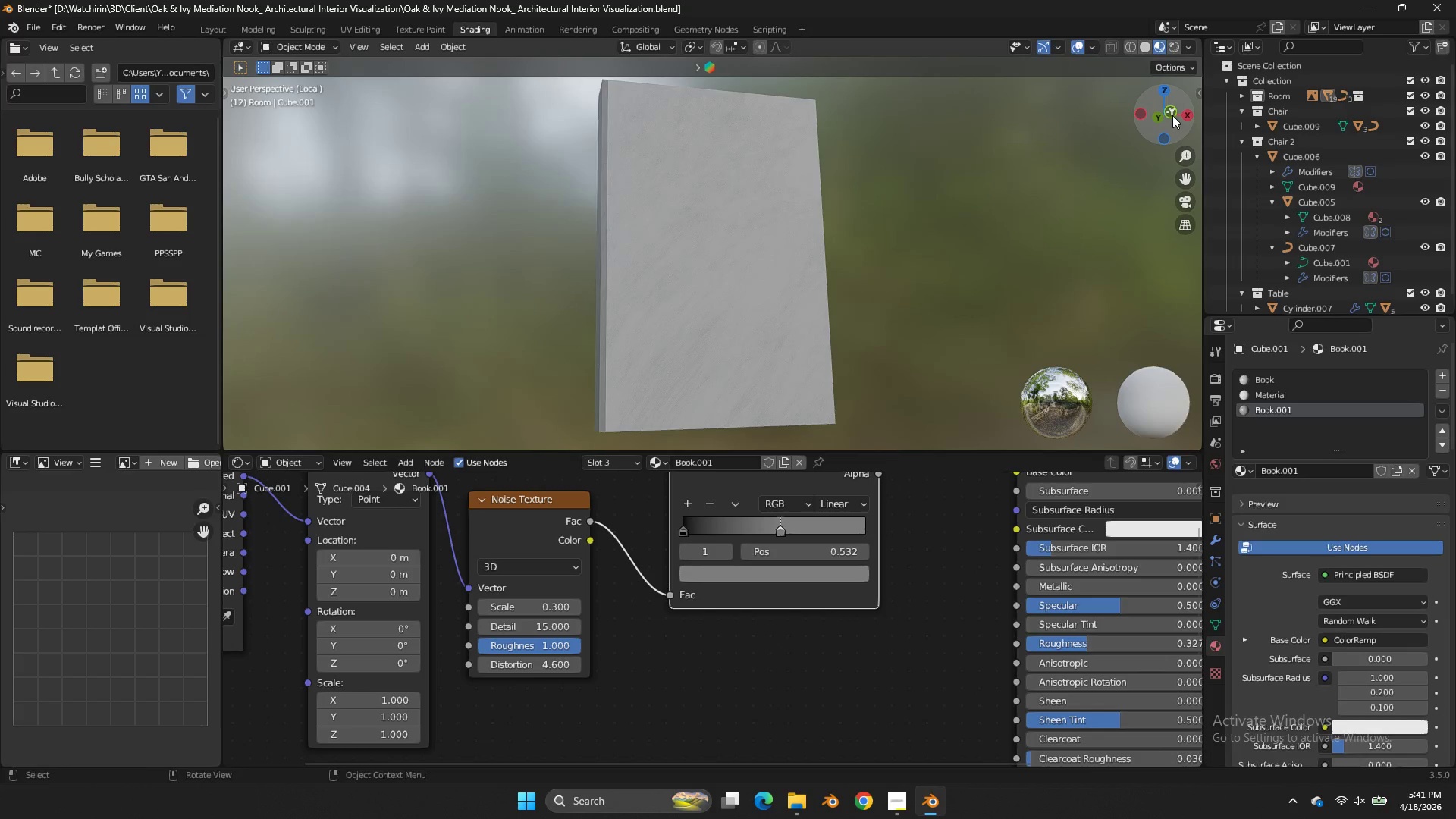 
key(Tab)
 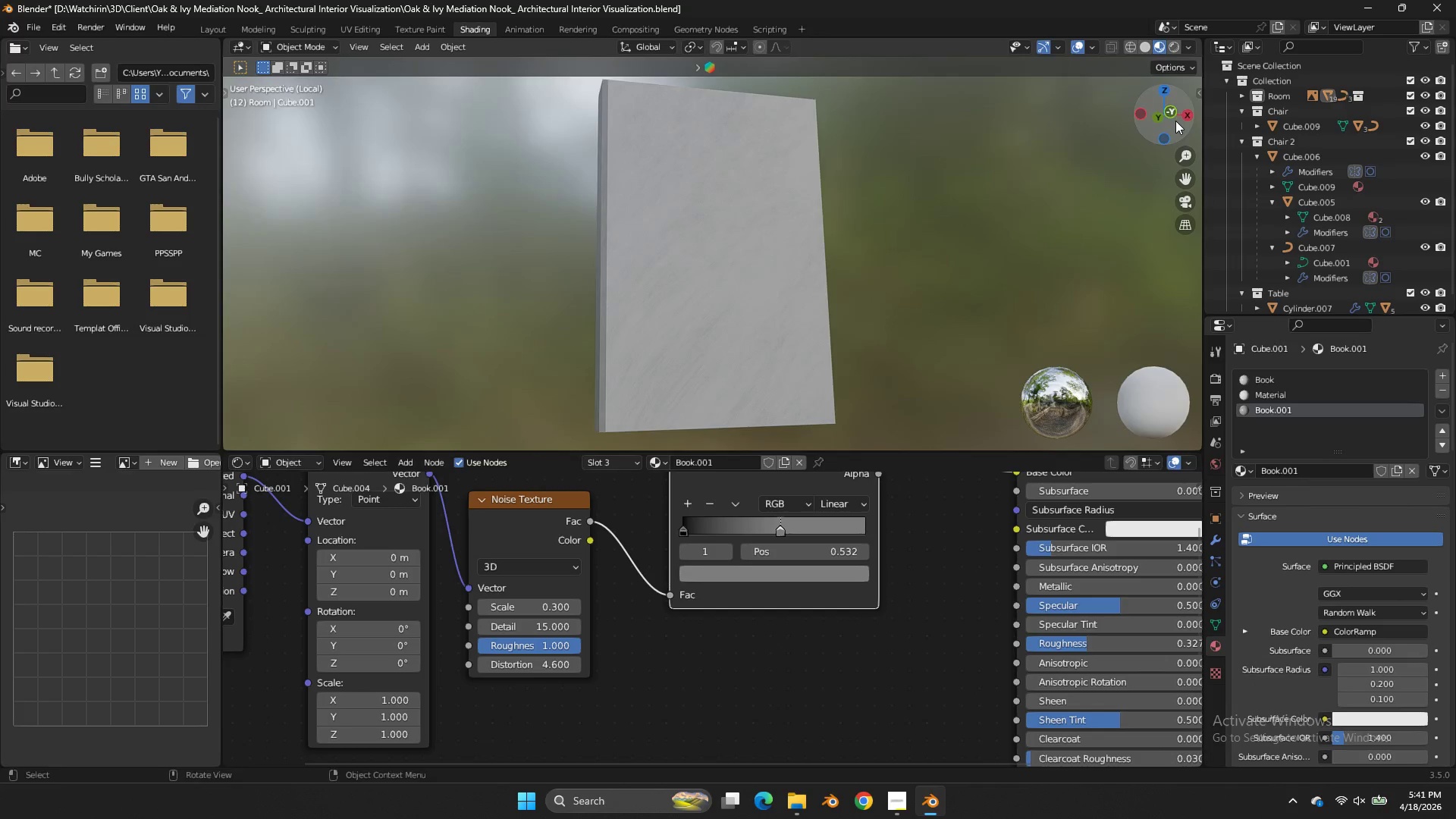 
left_click_drag(start_coordinate=[1175, 118], to_coordinate=[990, 179])
 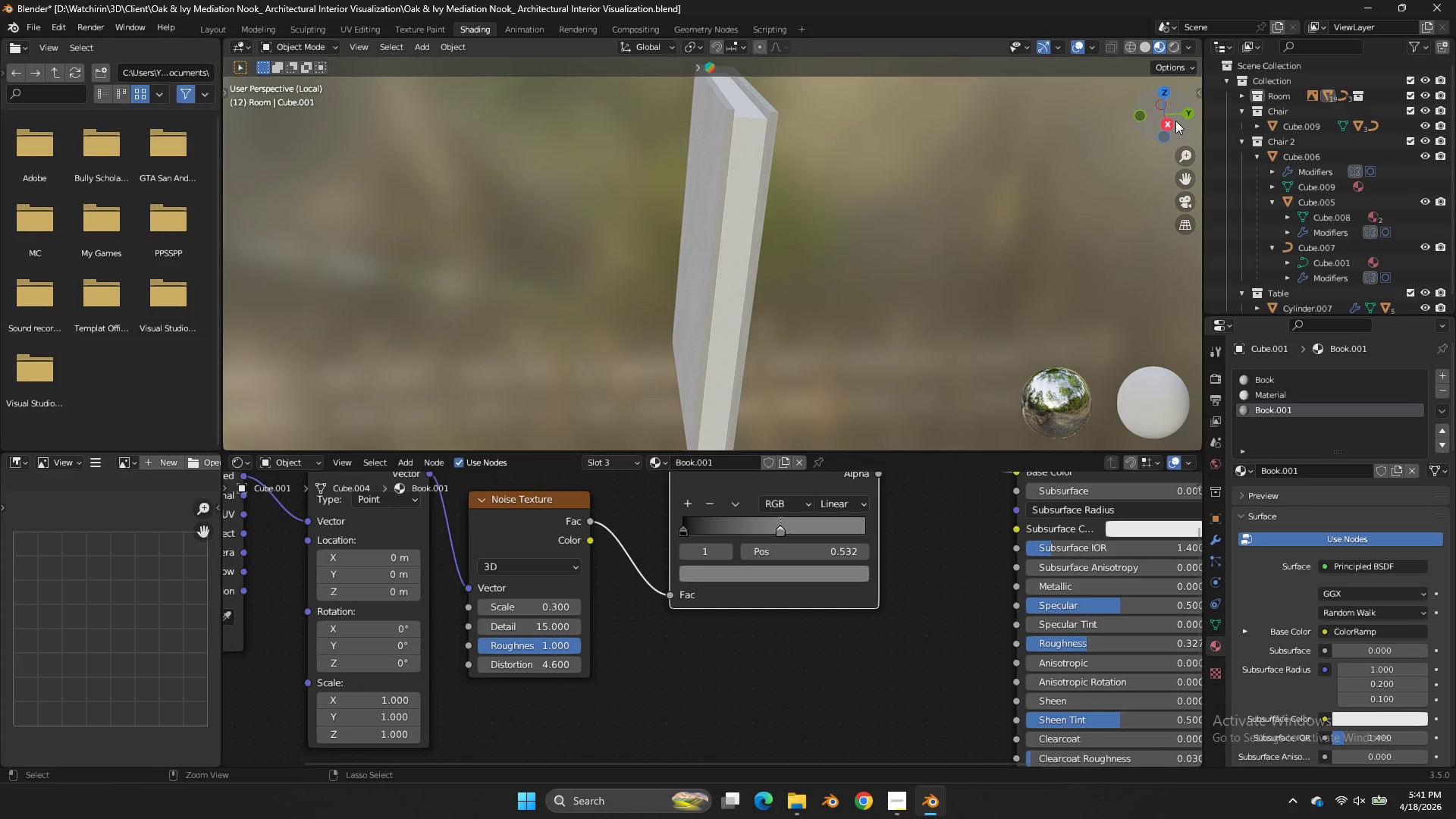 
key(Control+ControlLeft)
 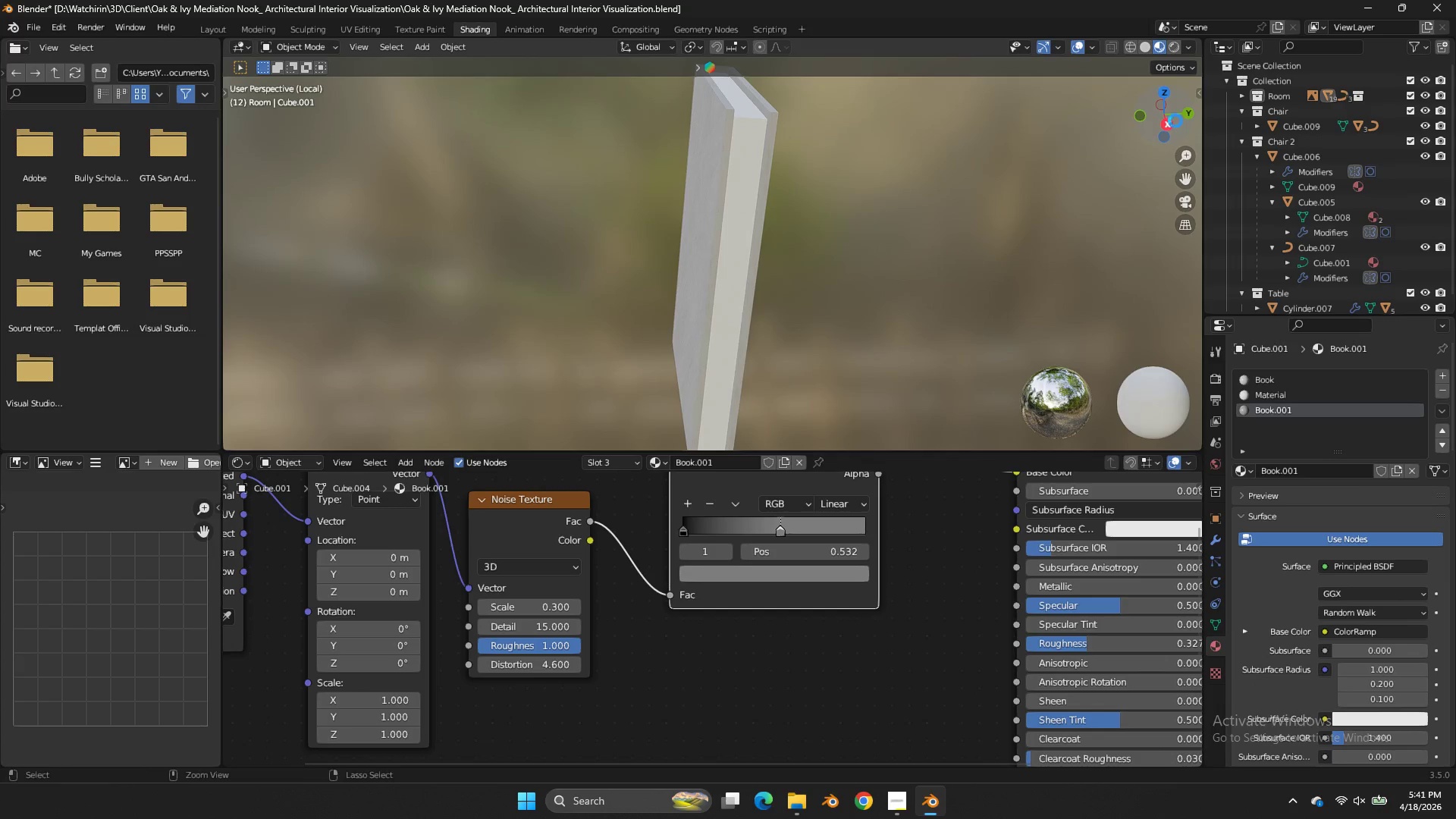 
key(Control+S)
 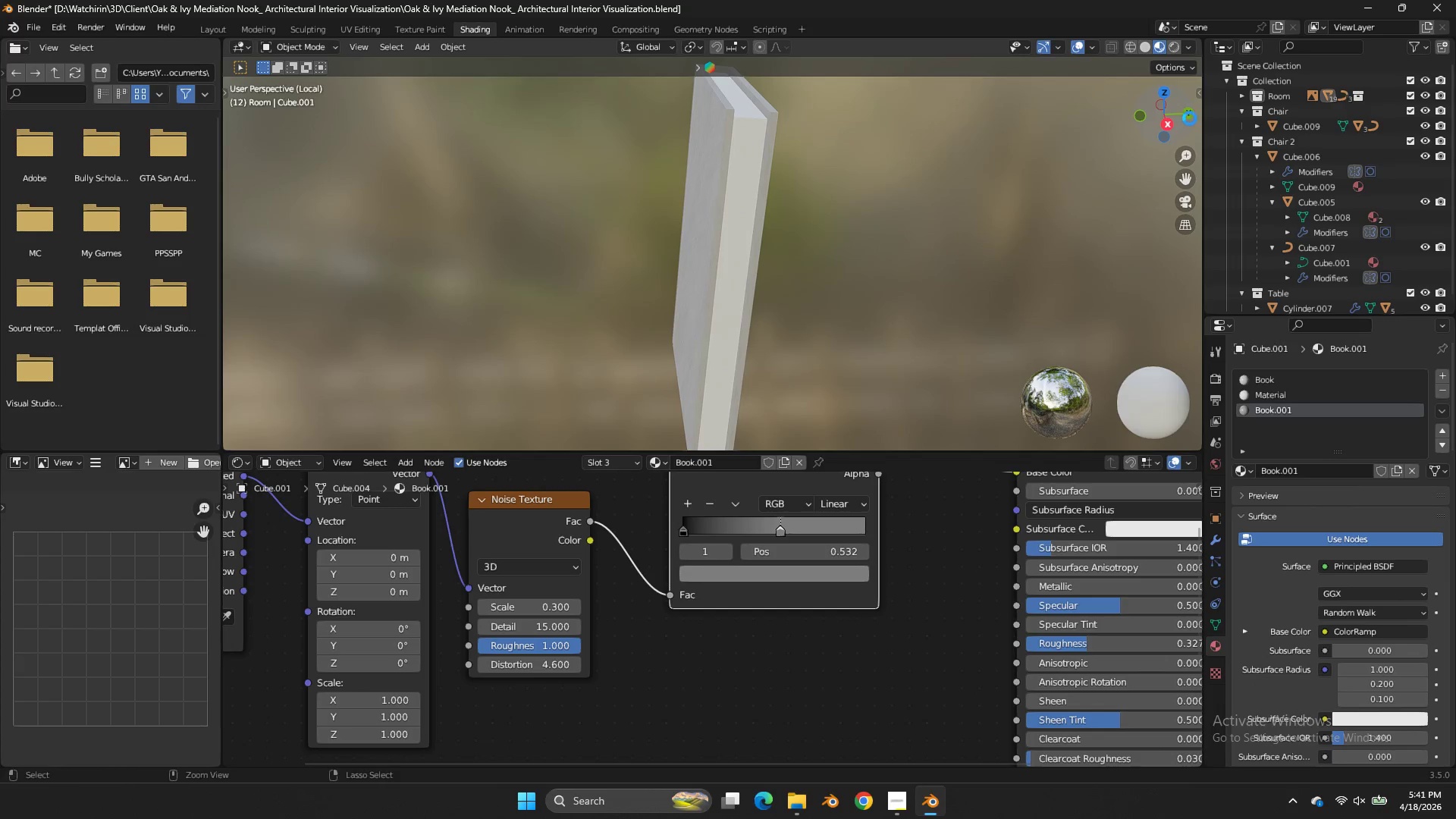 
left_click_drag(start_coordinate=[1187, 118], to_coordinate=[361, 106])
 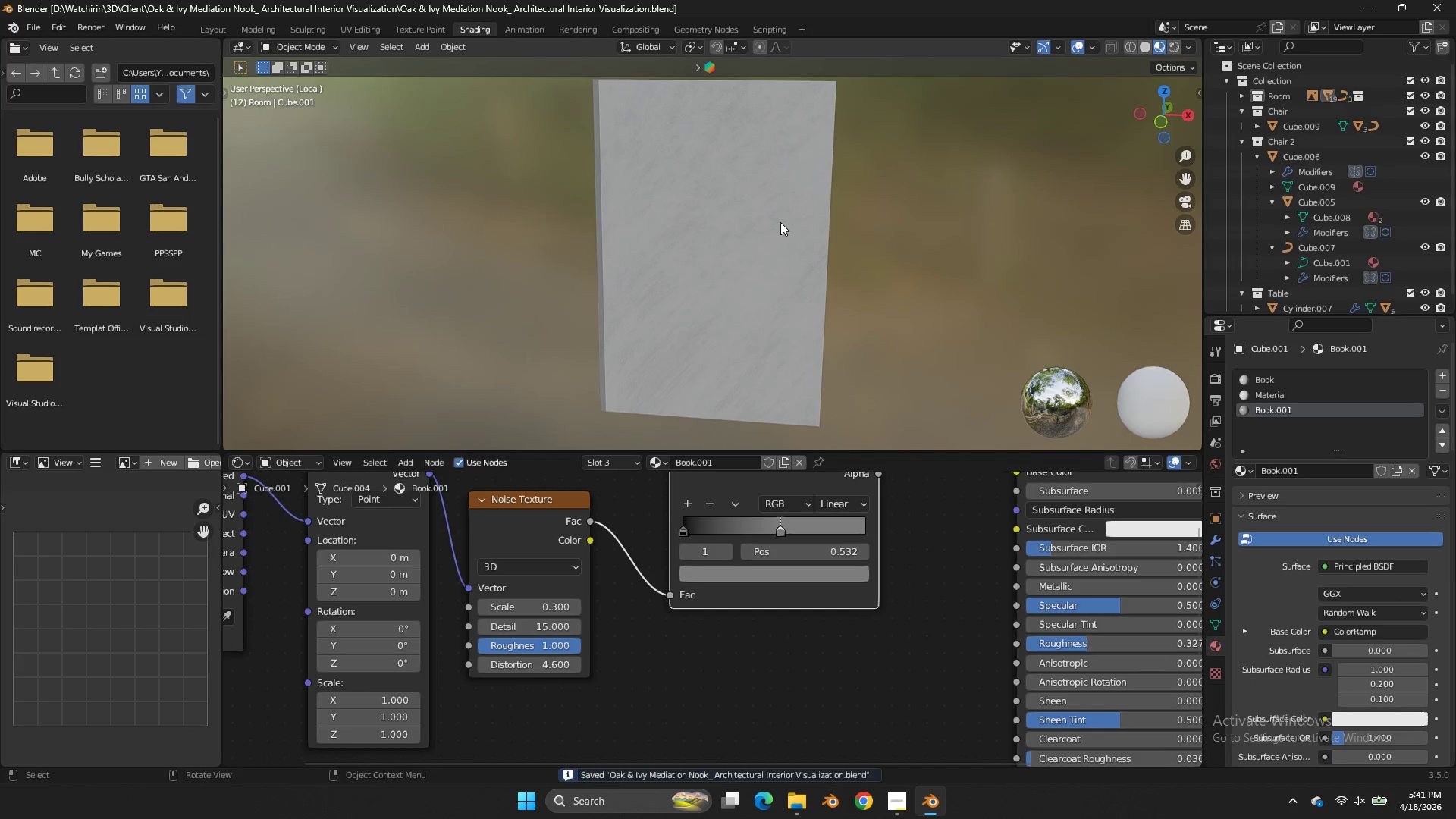 
left_click([767, 224])
 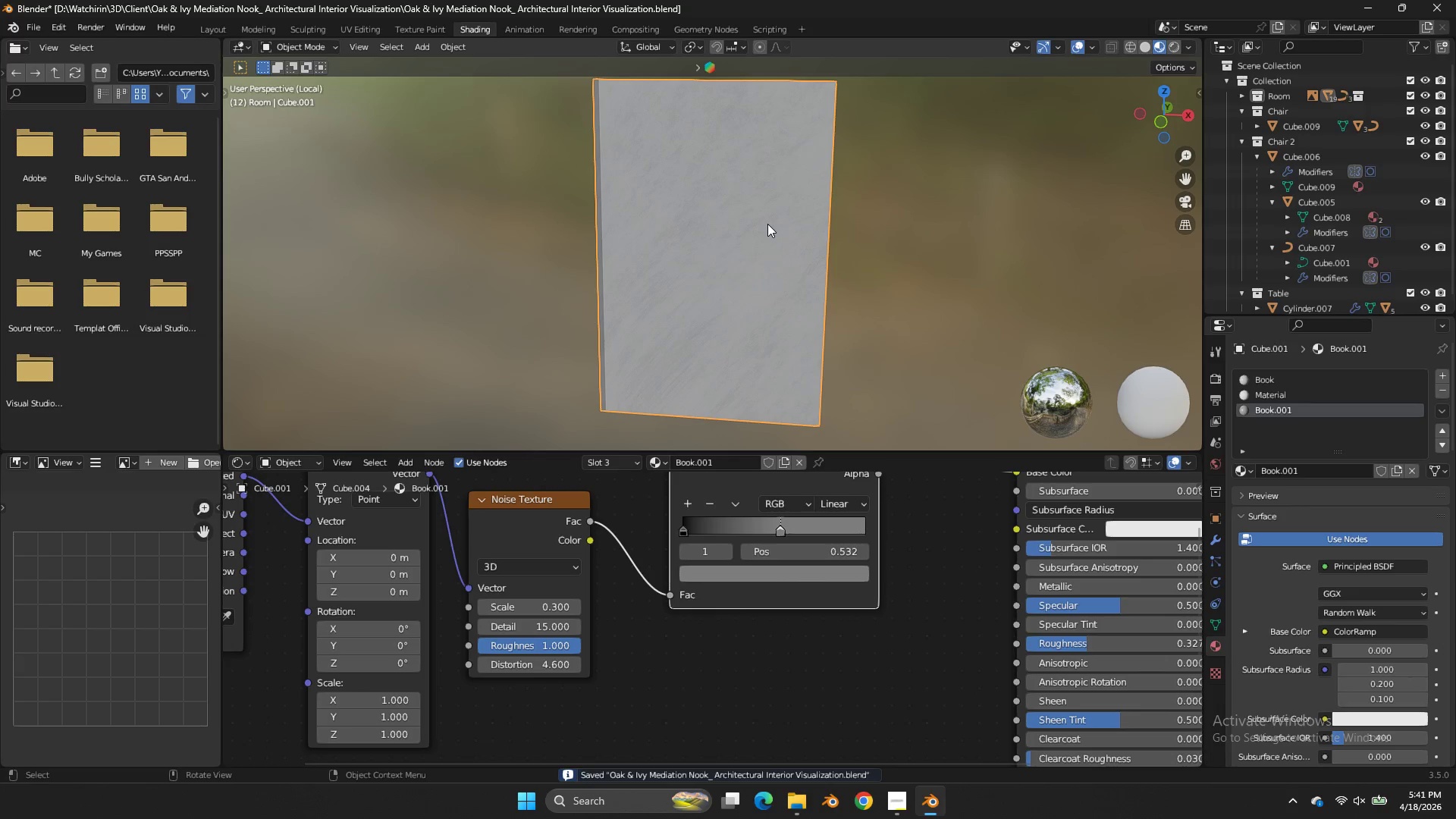 
key(Alt+AltLeft)
 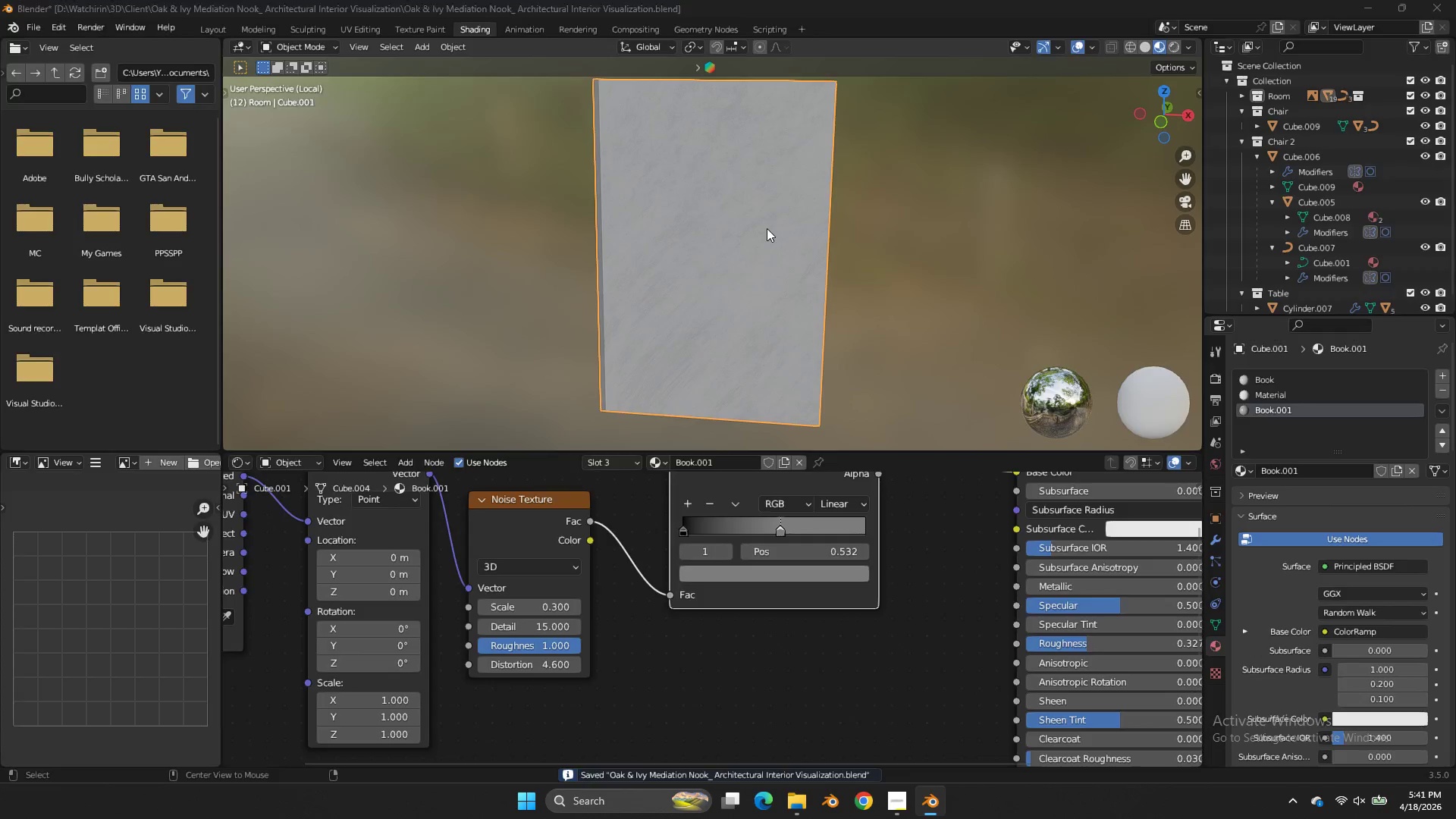 
key(Alt+Tab)